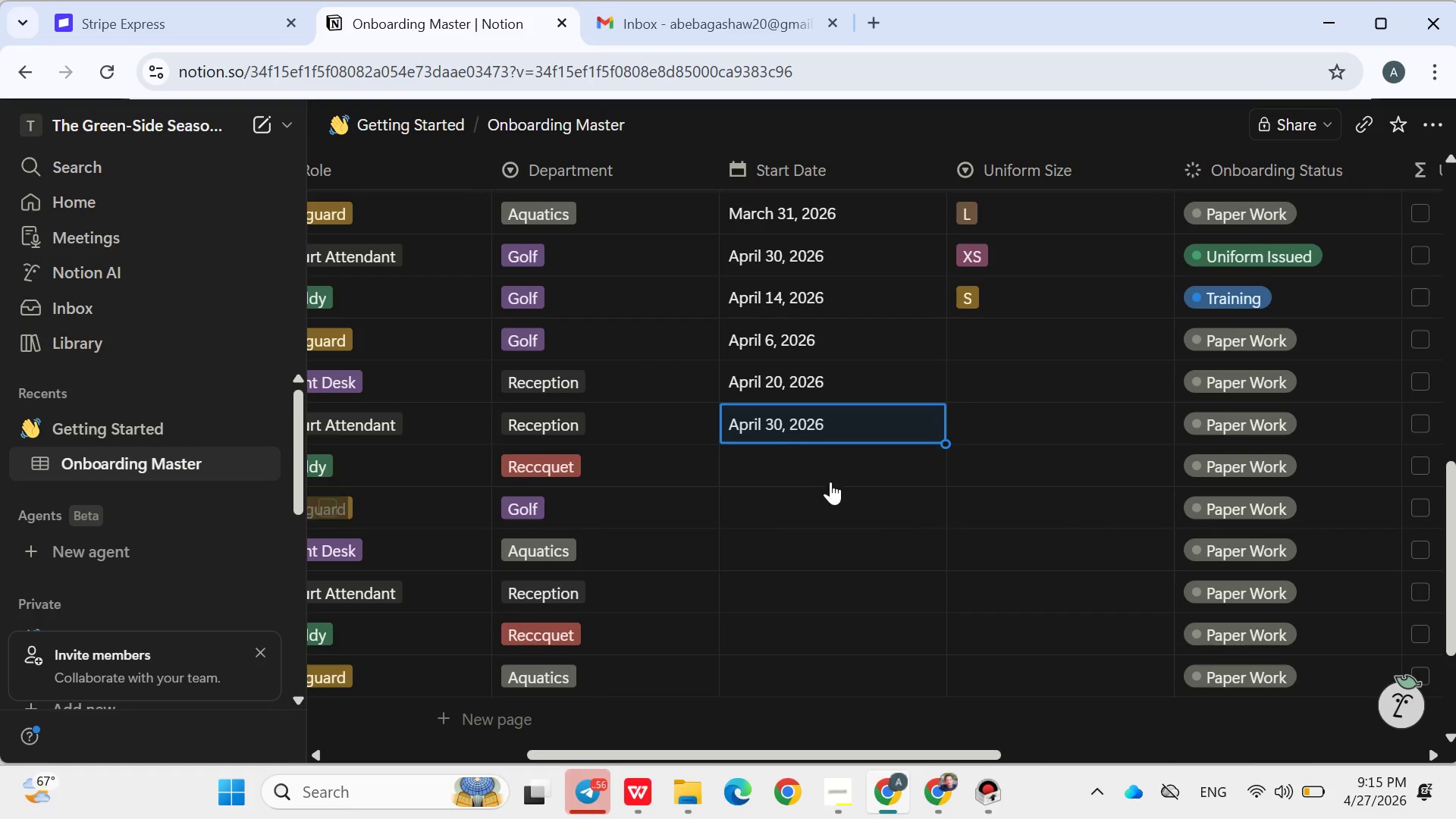 
left_click([830, 481])
 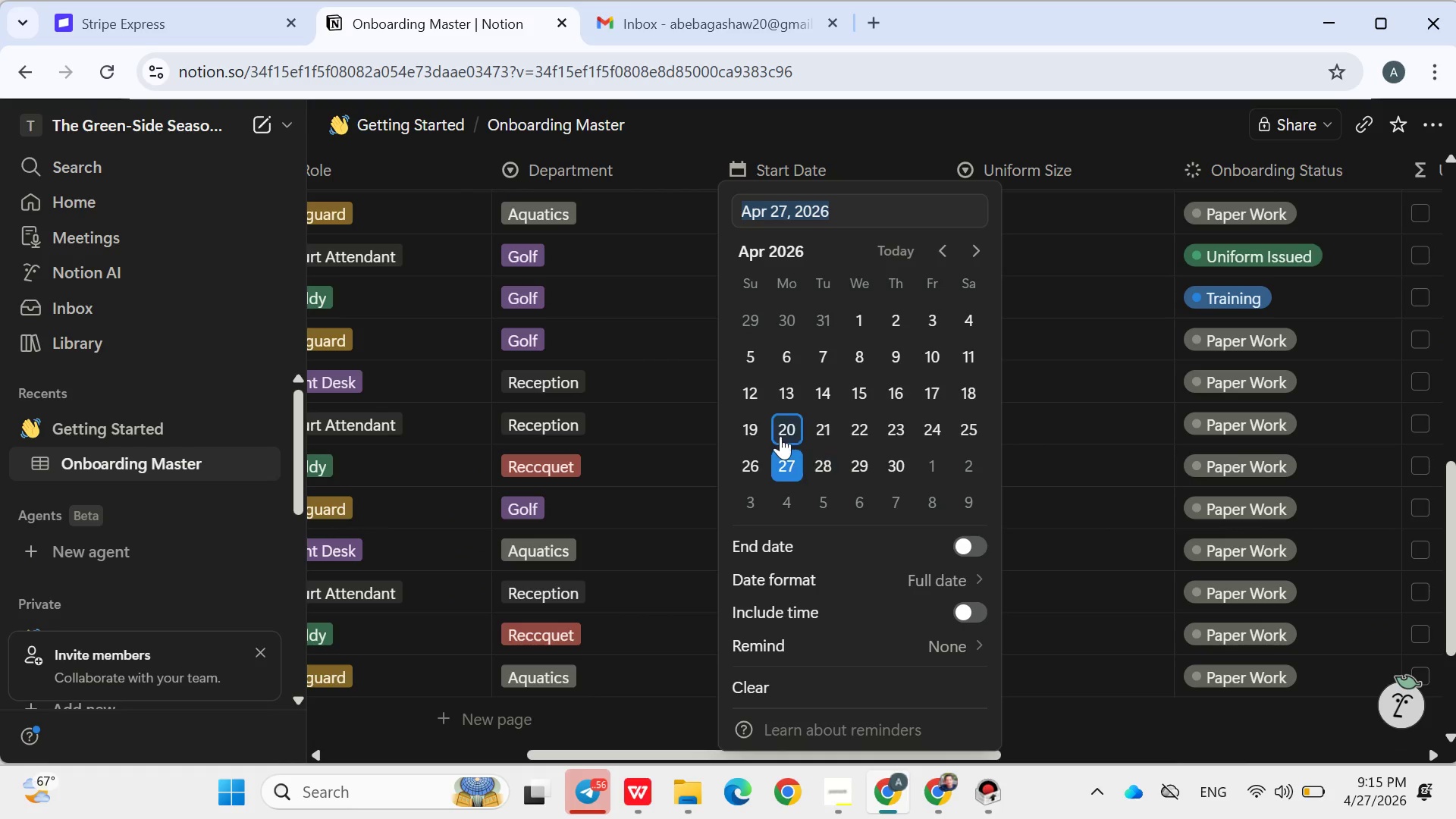 
left_click([780, 435])
 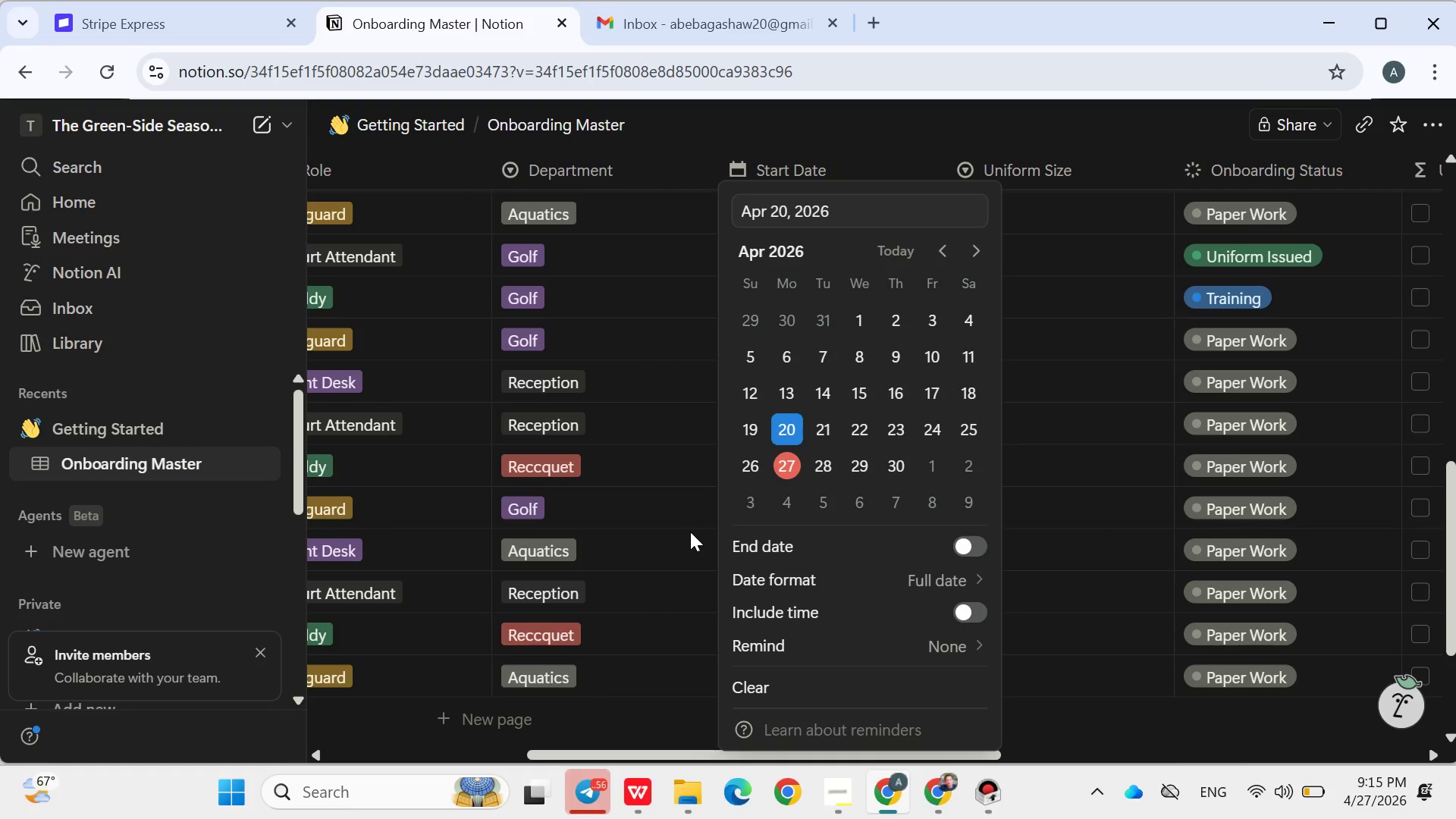 
left_click([690, 532])
 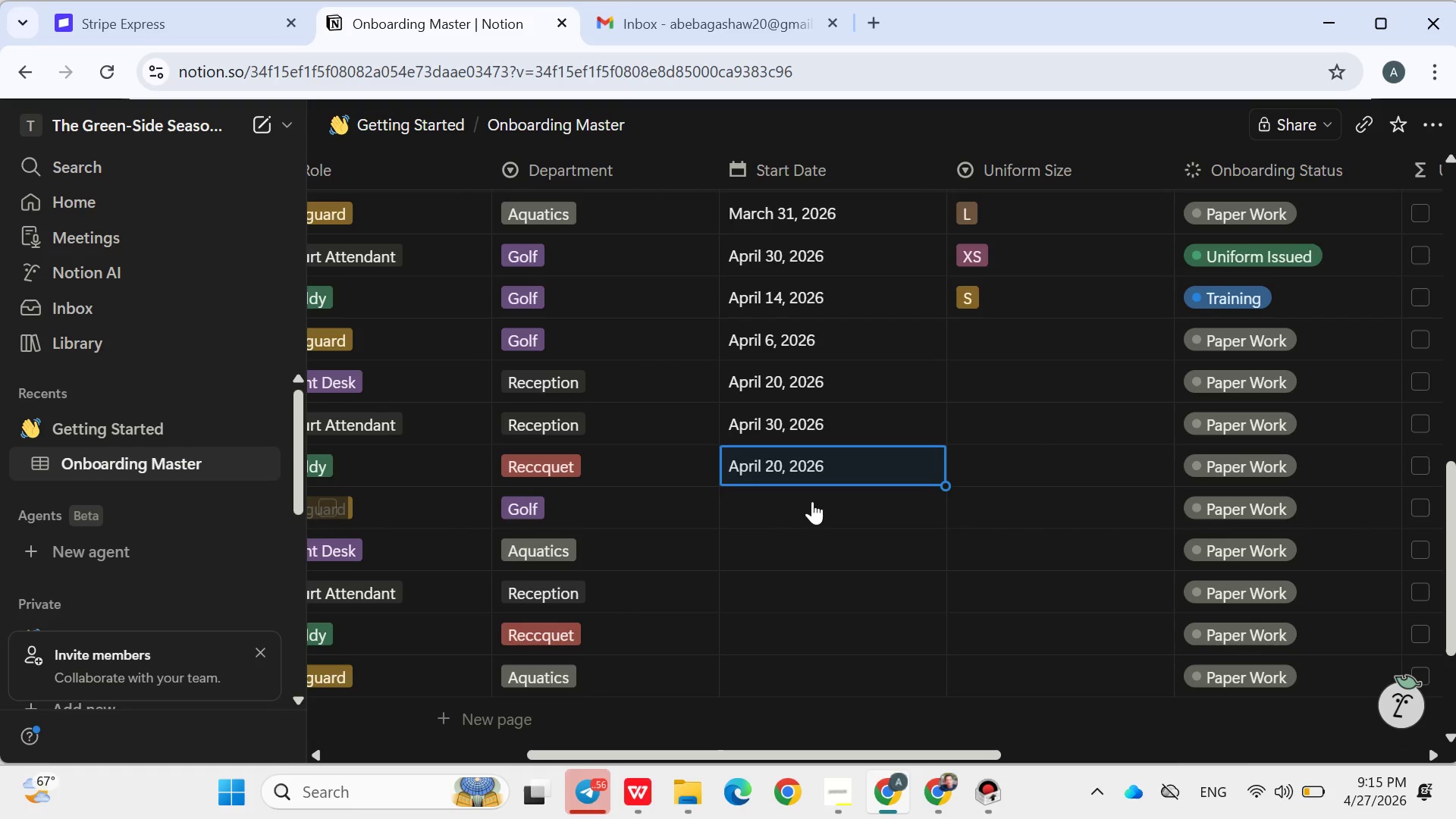 
left_click([812, 501])
 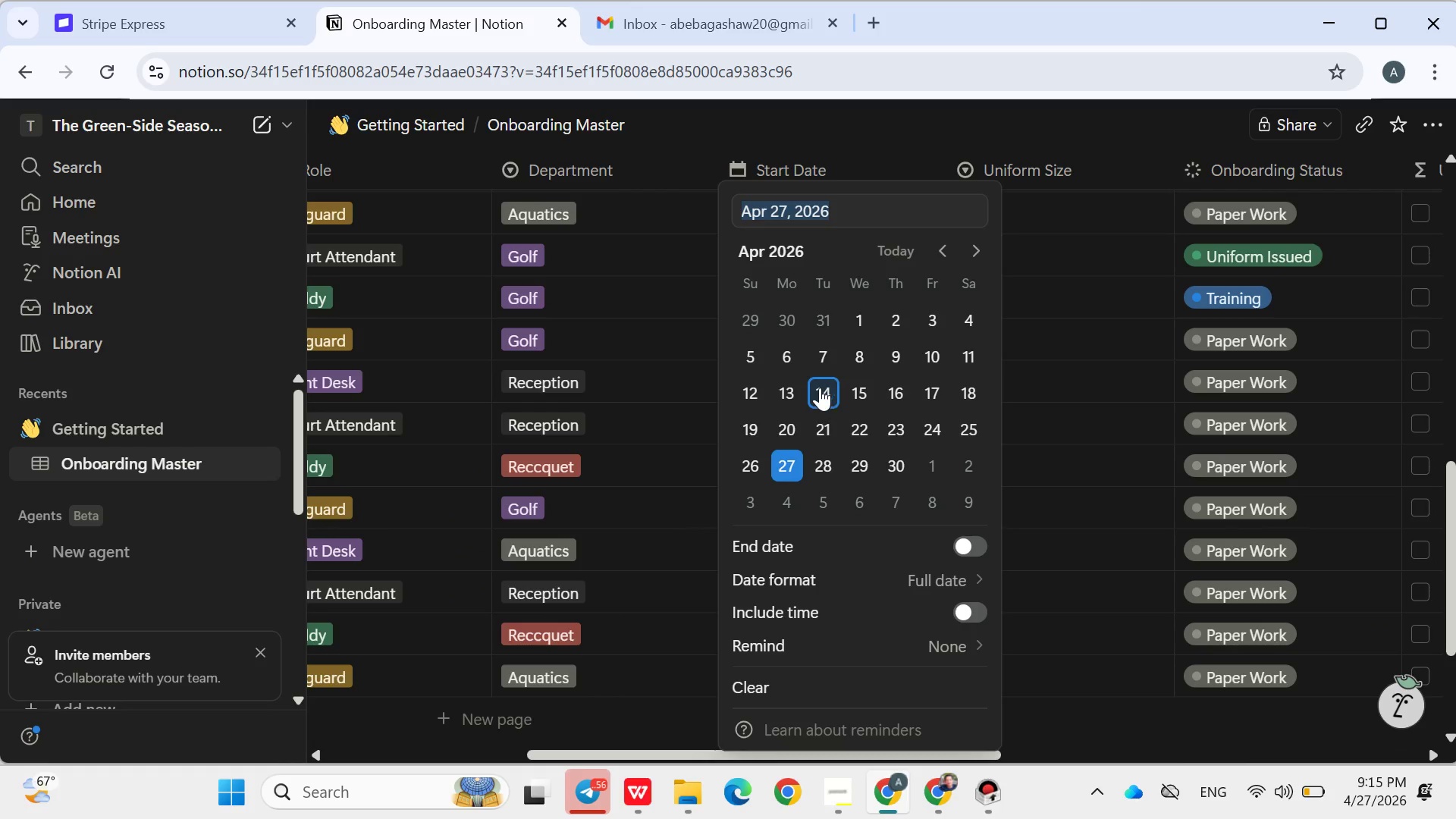 
left_click([820, 388])
 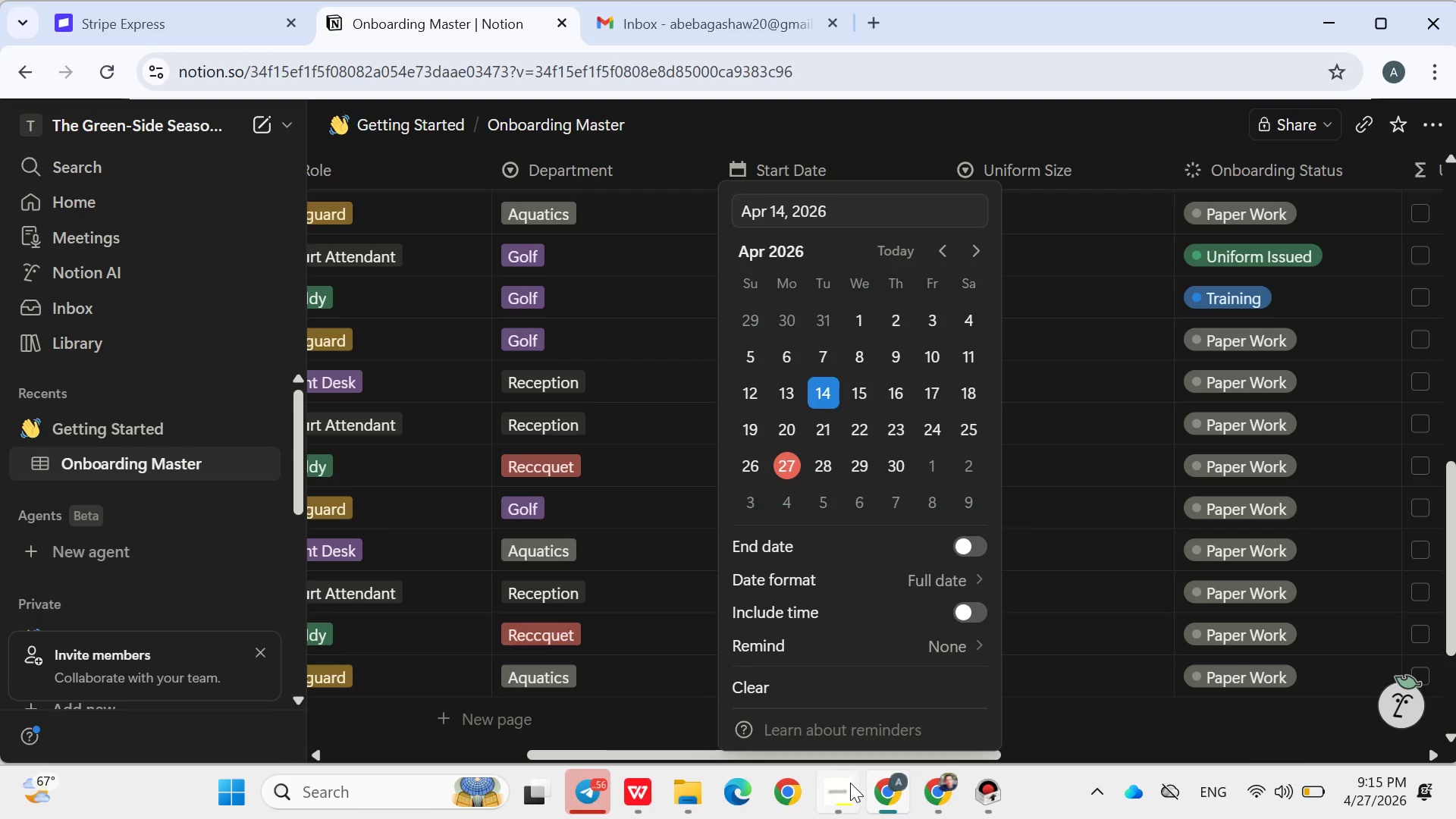 
left_click([849, 784])